 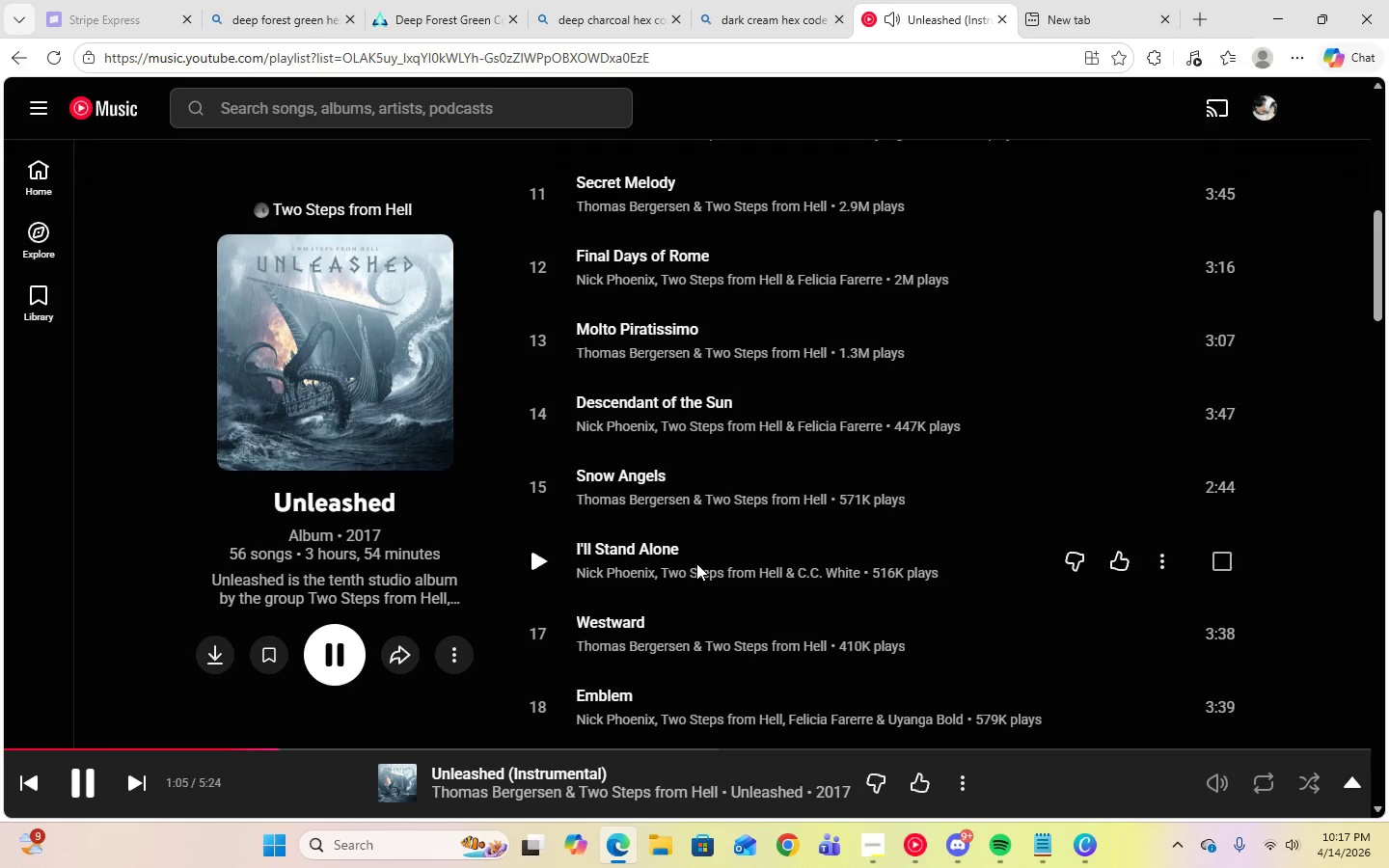 
scroll: coordinate [694, 563], scroll_direction: up, amount: 7.0
 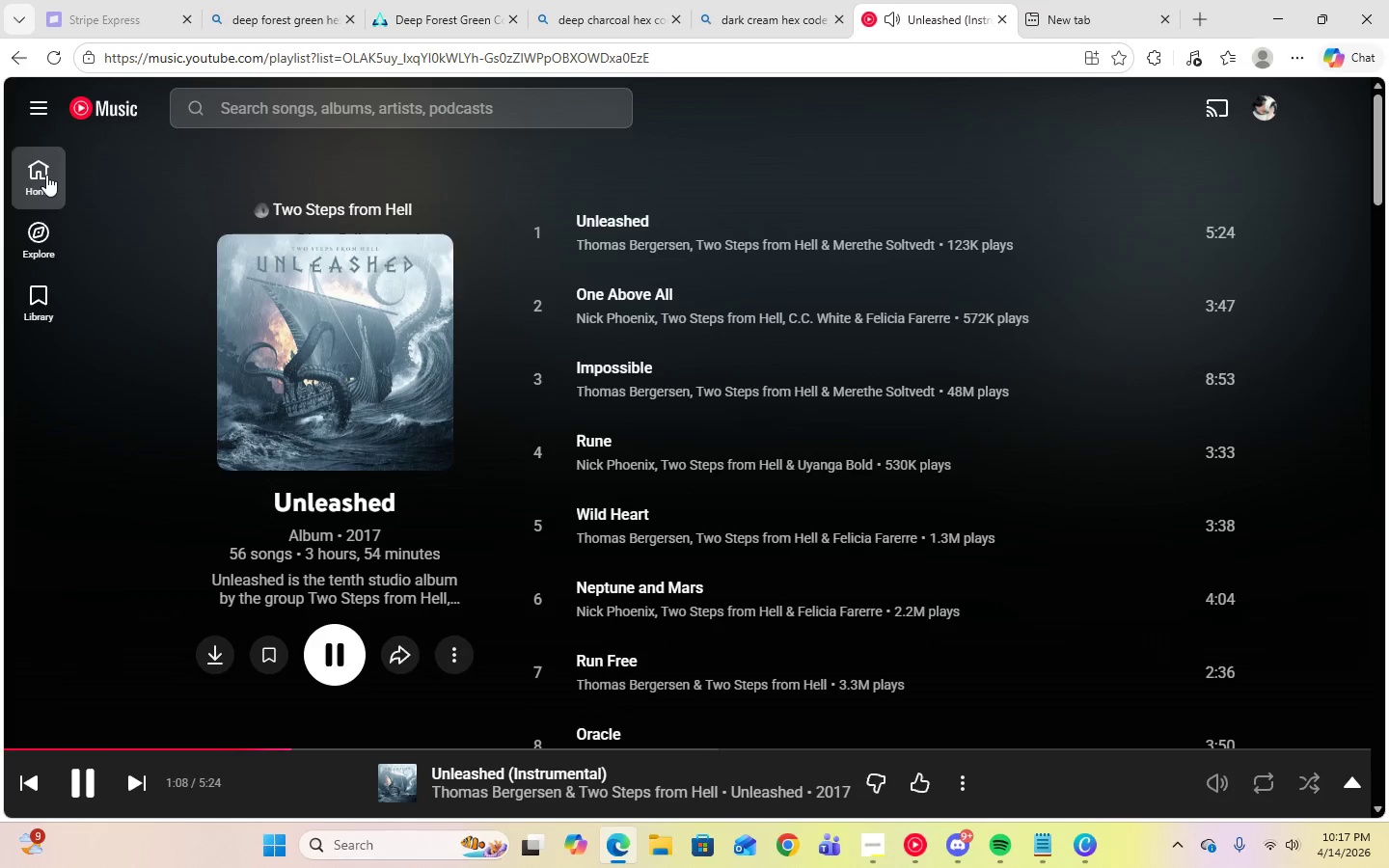 
left_click([49, 173])
 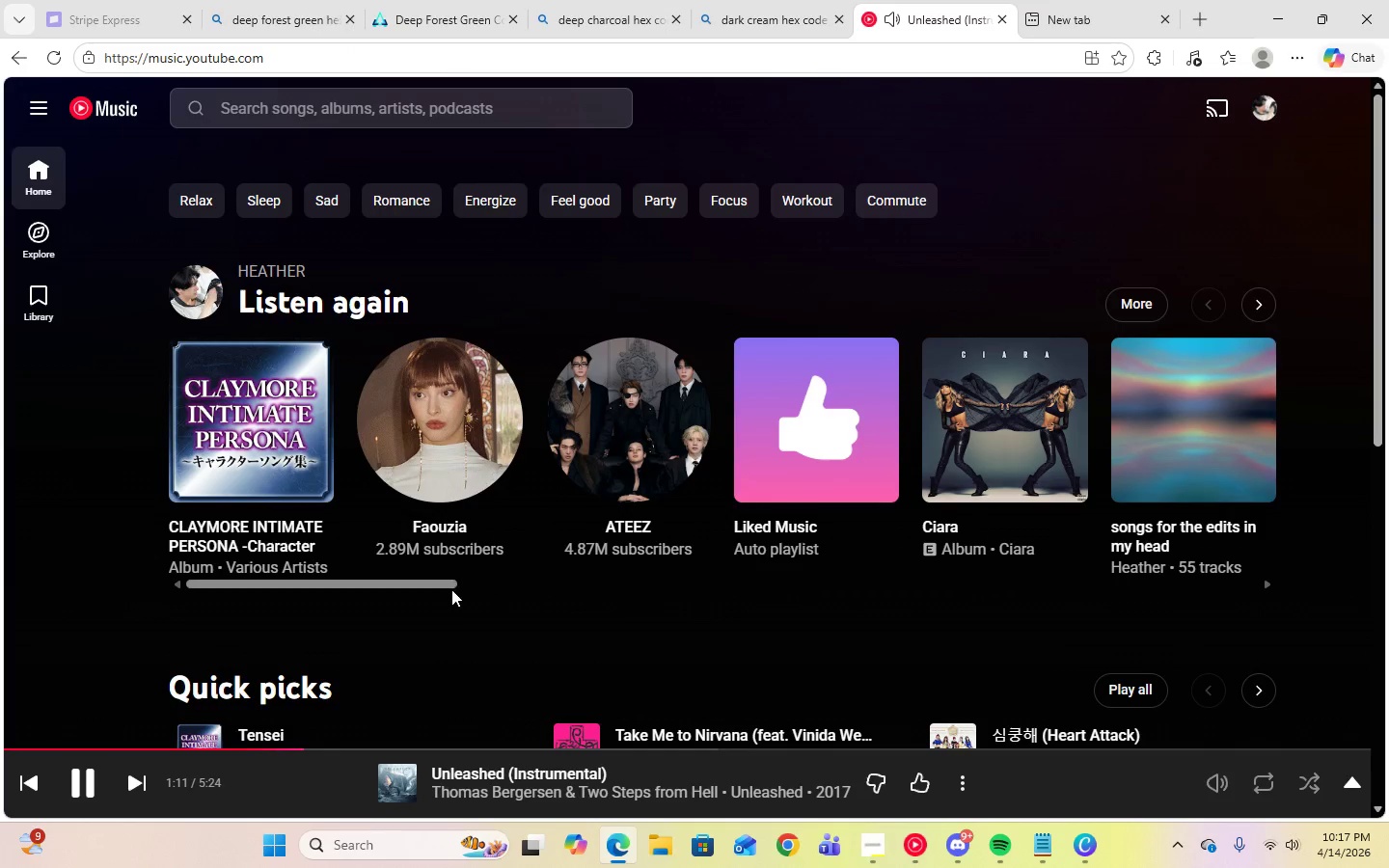 
left_click([435, 525])
 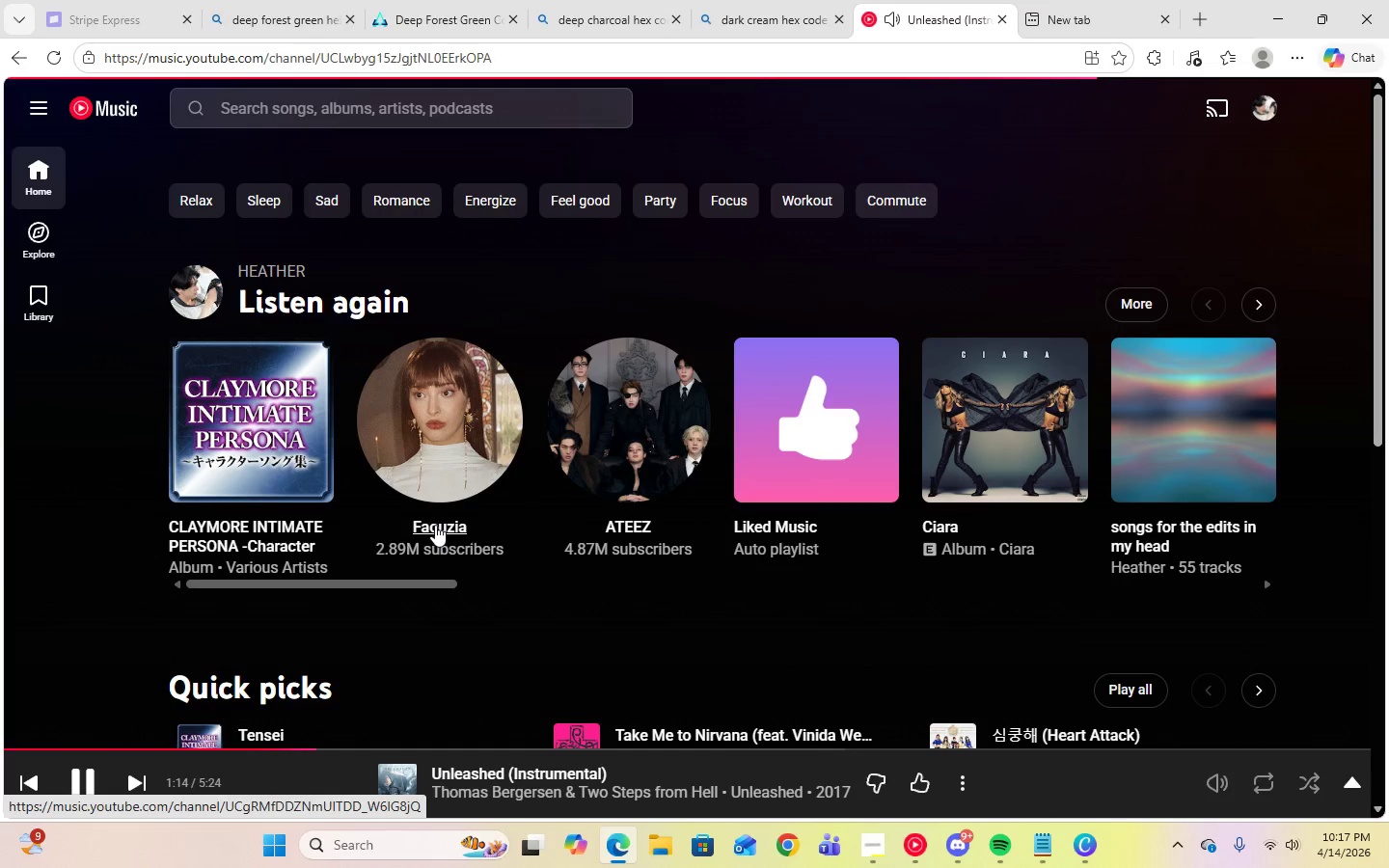 
scroll: coordinate [435, 525], scroll_direction: down, amount: 3.0
 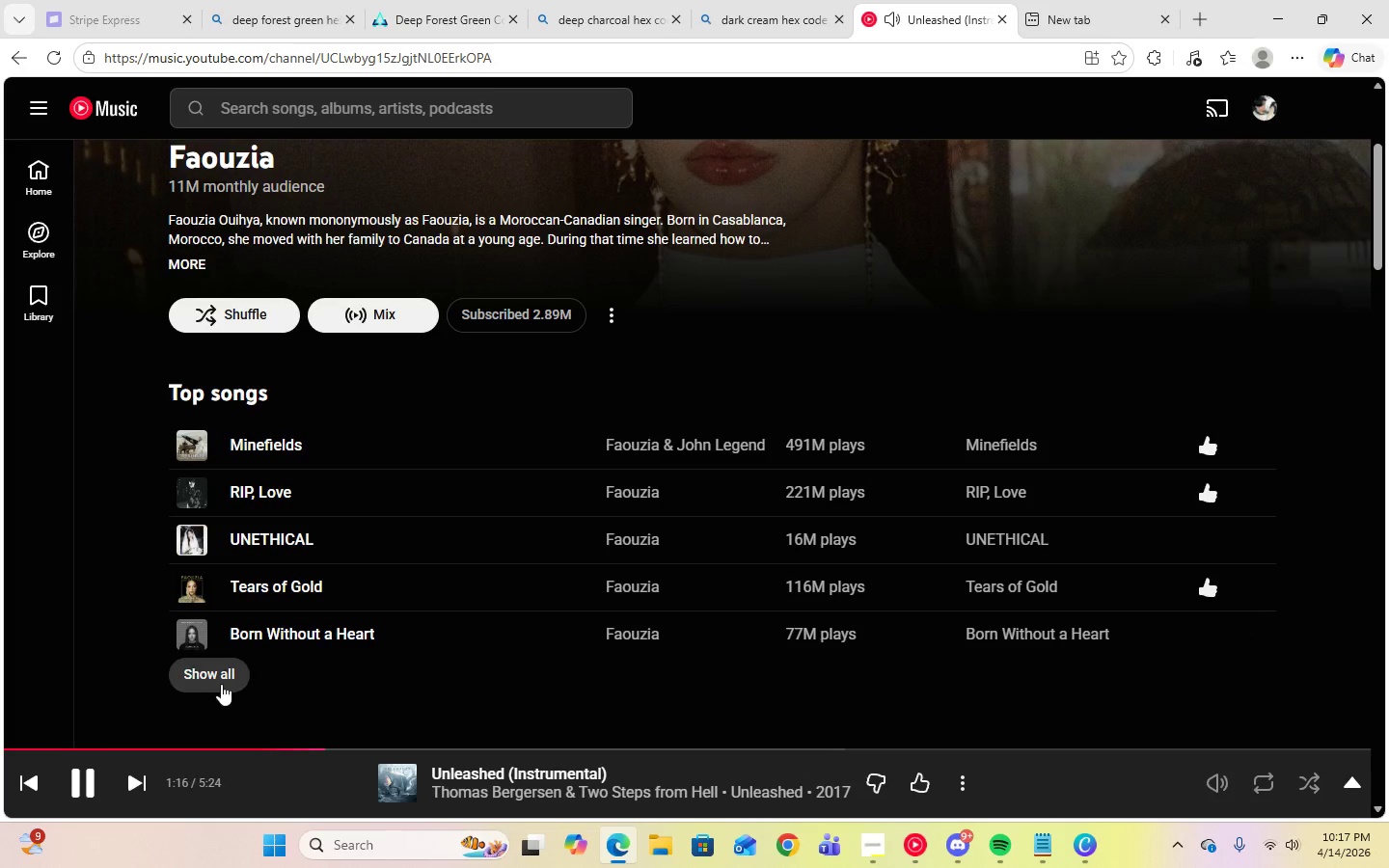 
left_click([218, 677])
 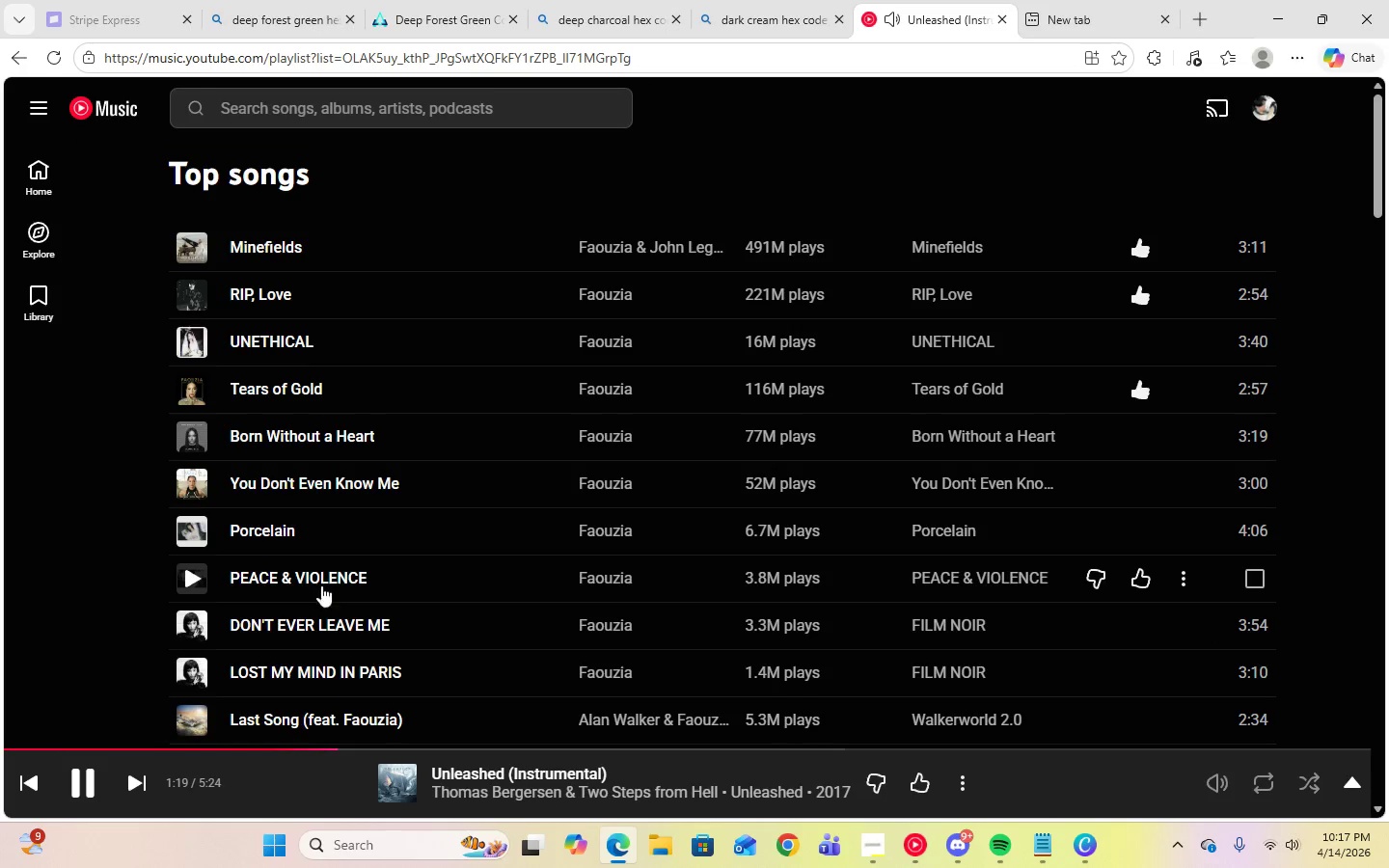 
scroll: coordinate [435, 492], scroll_direction: down, amount: 9.0
 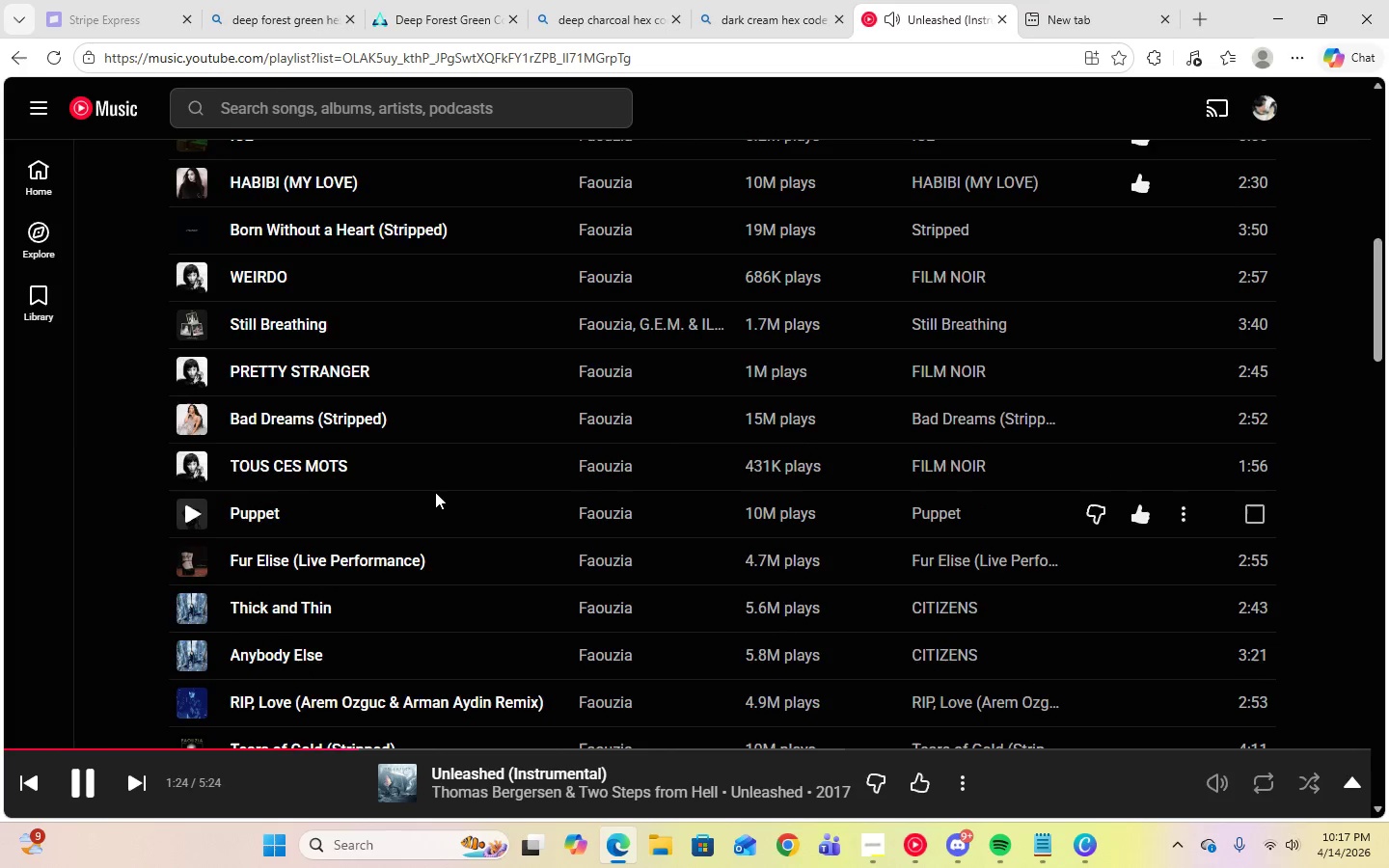 
scroll: coordinate [435, 492], scroll_direction: up, amount: 12.0
 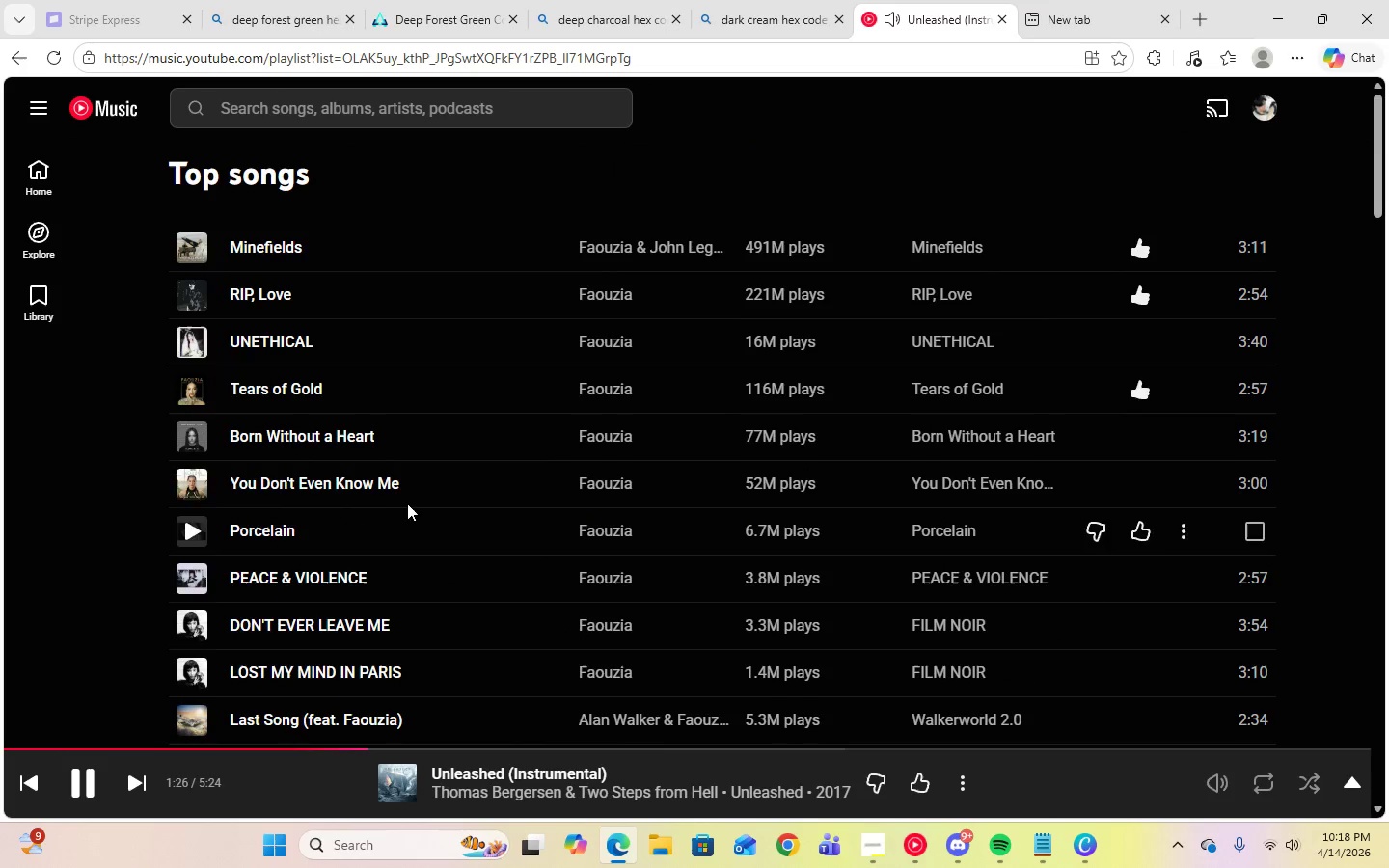 
scroll: coordinate [399, 499], scroll_direction: down, amount: 5.0
 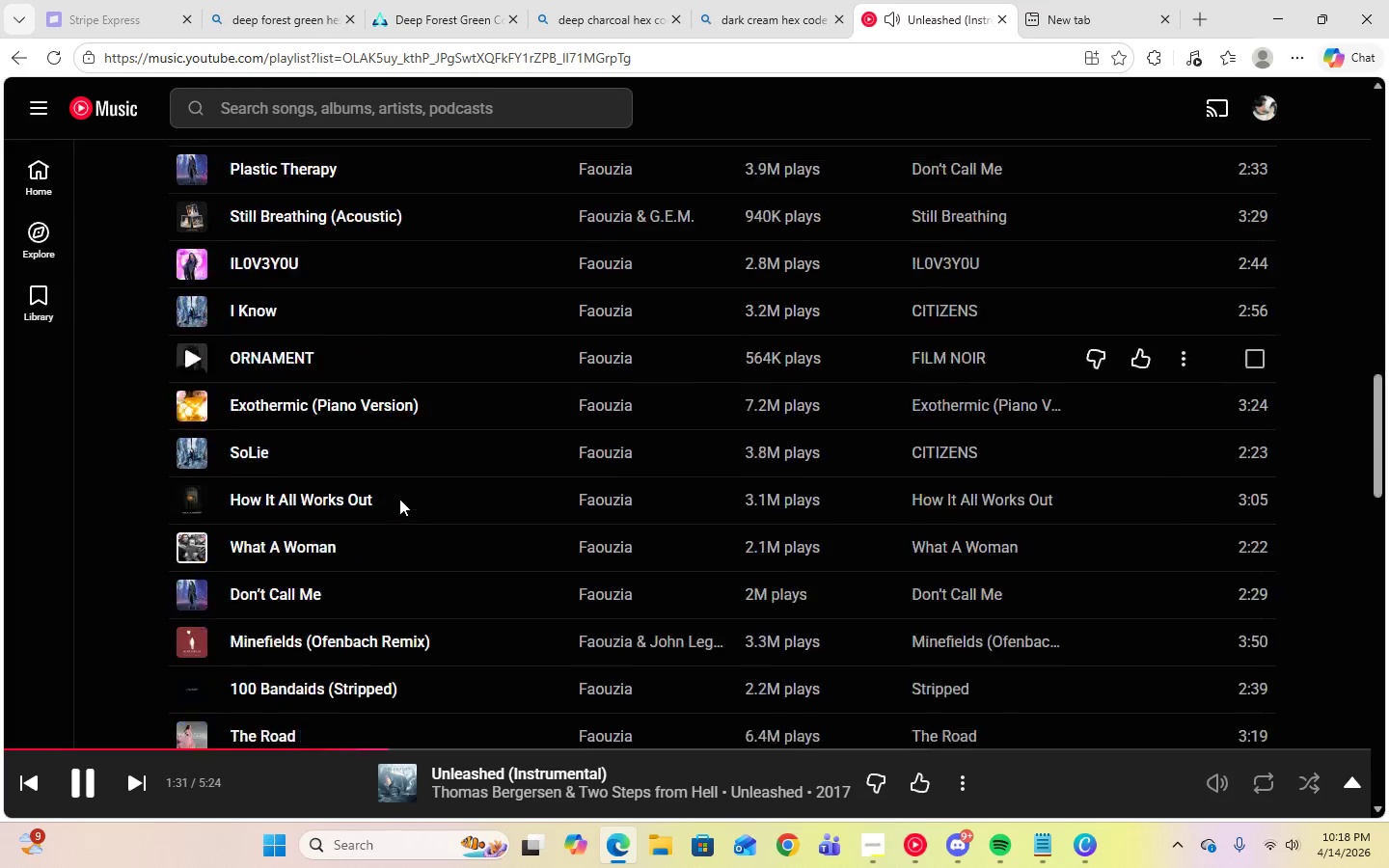 
scroll: coordinate [399, 499], scroll_direction: up, amount: 4.0
 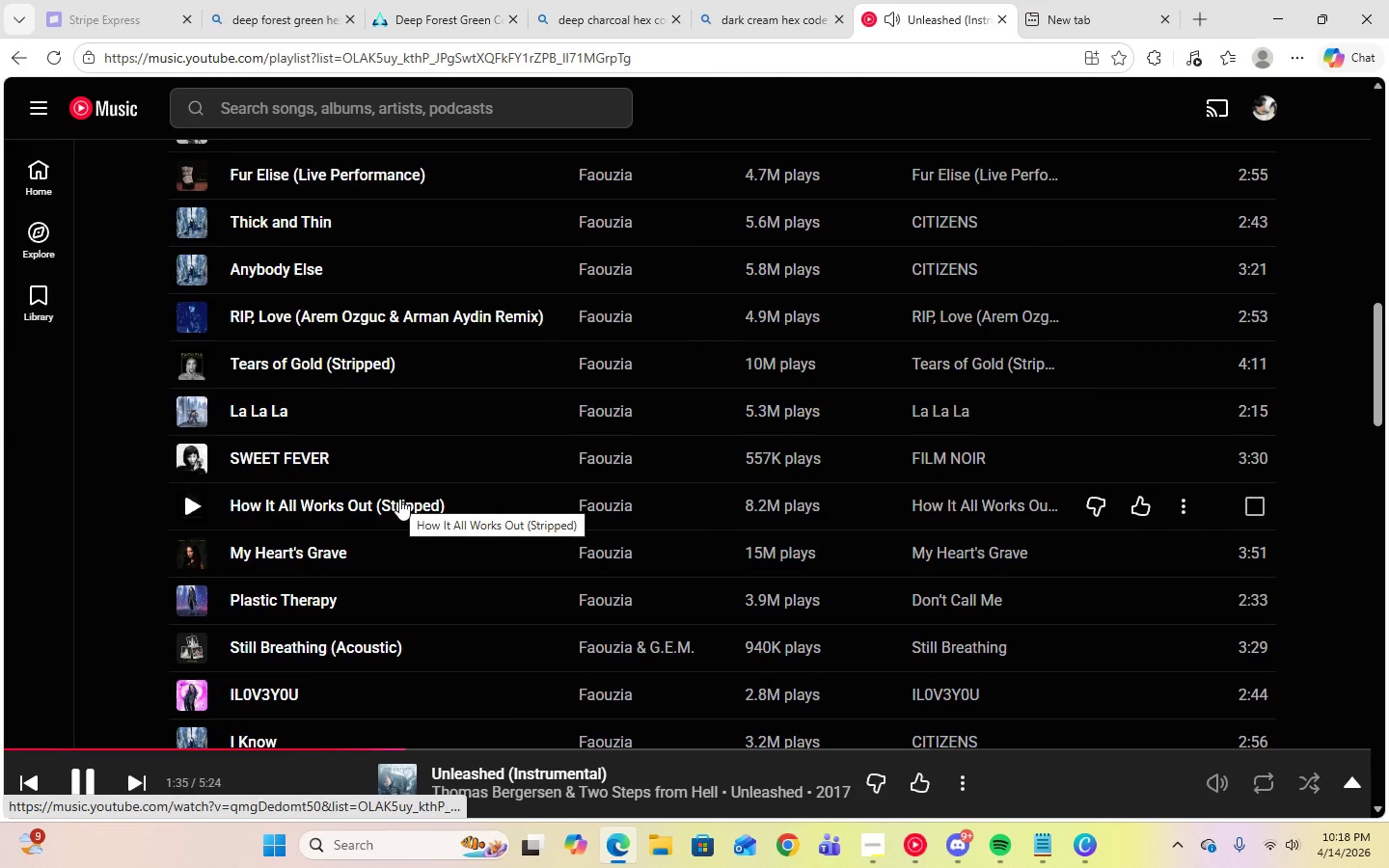 
scroll: coordinate [399, 499], scroll_direction: down, amount: 2.0
 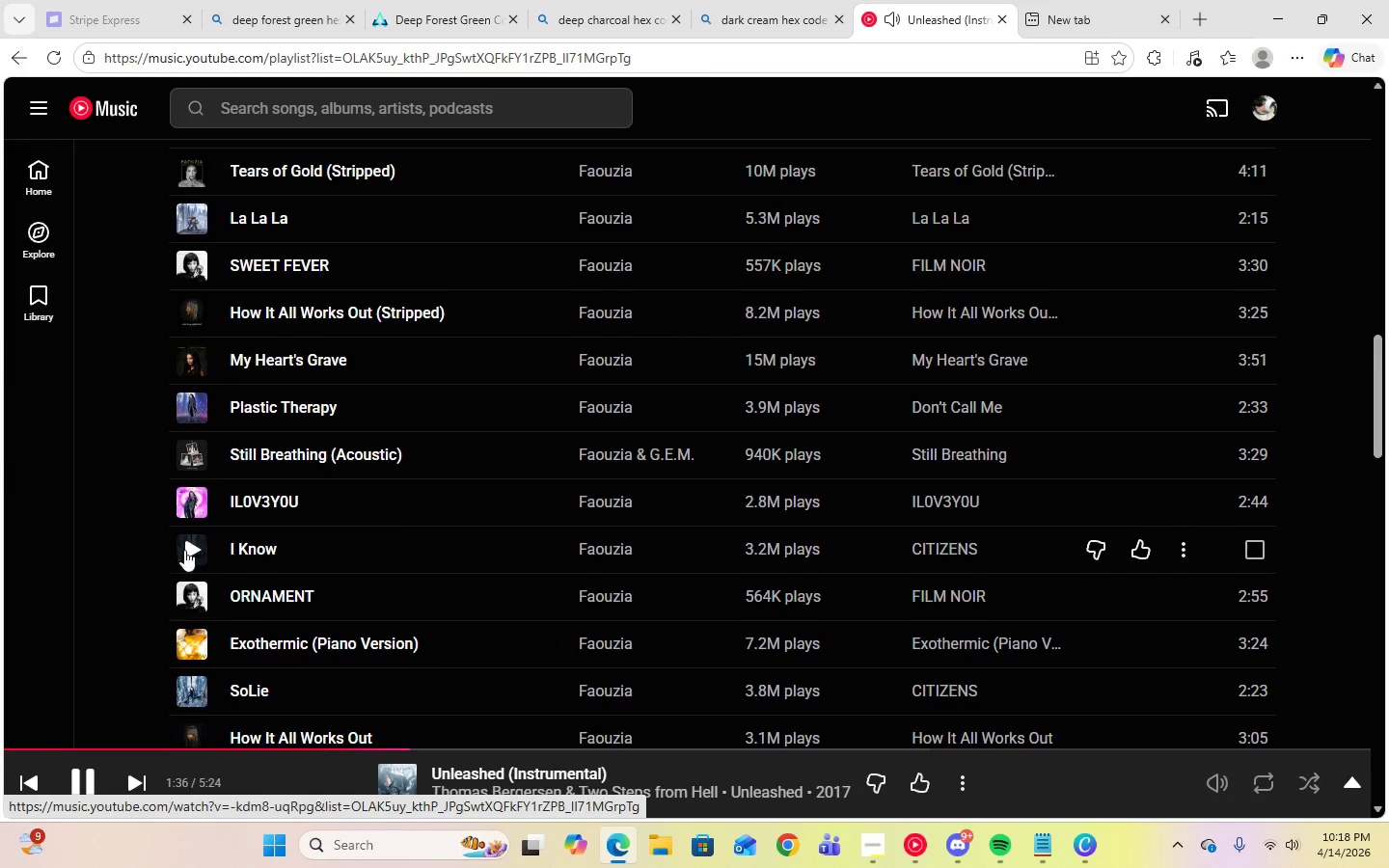 
left_click([199, 546])
 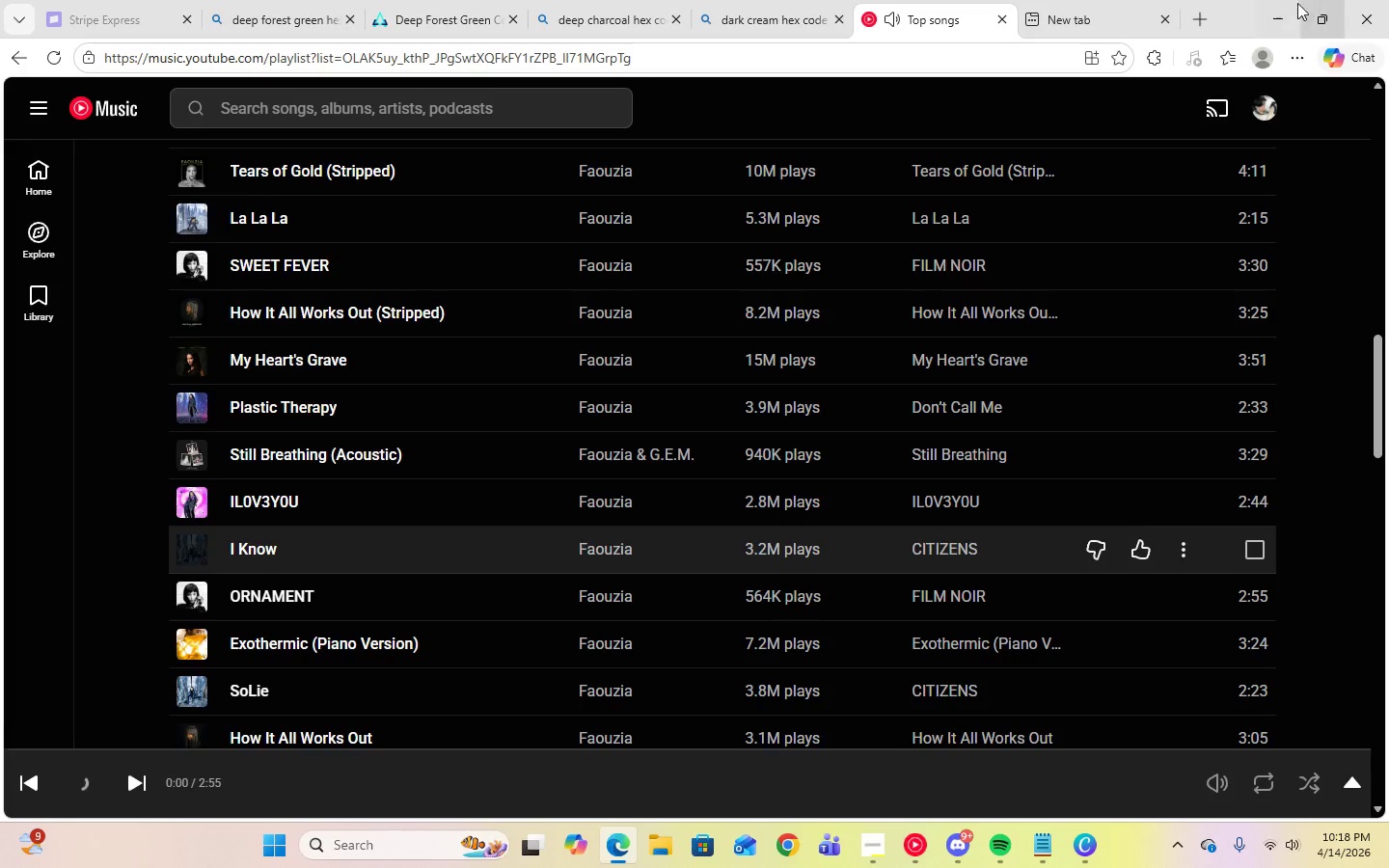 
left_click([1283, 6])